 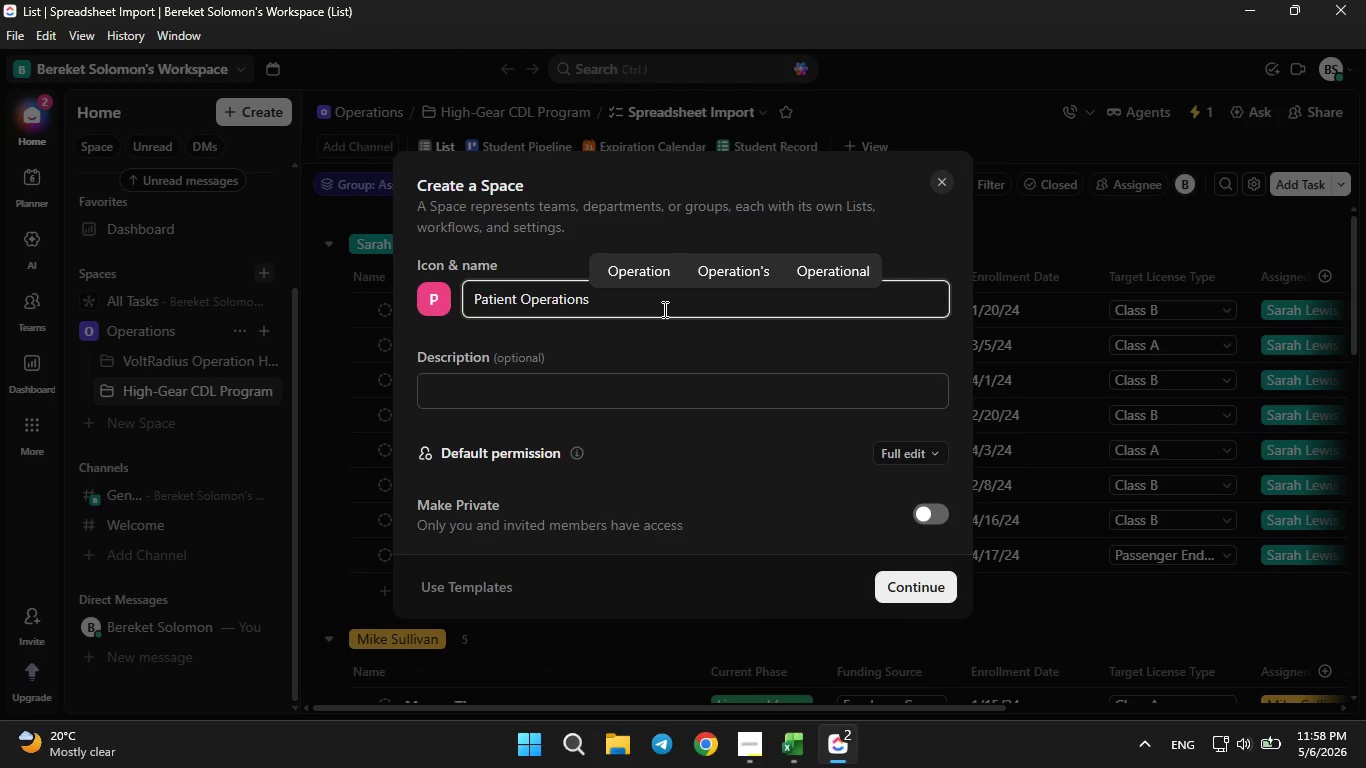 
left_click([902, 587])
 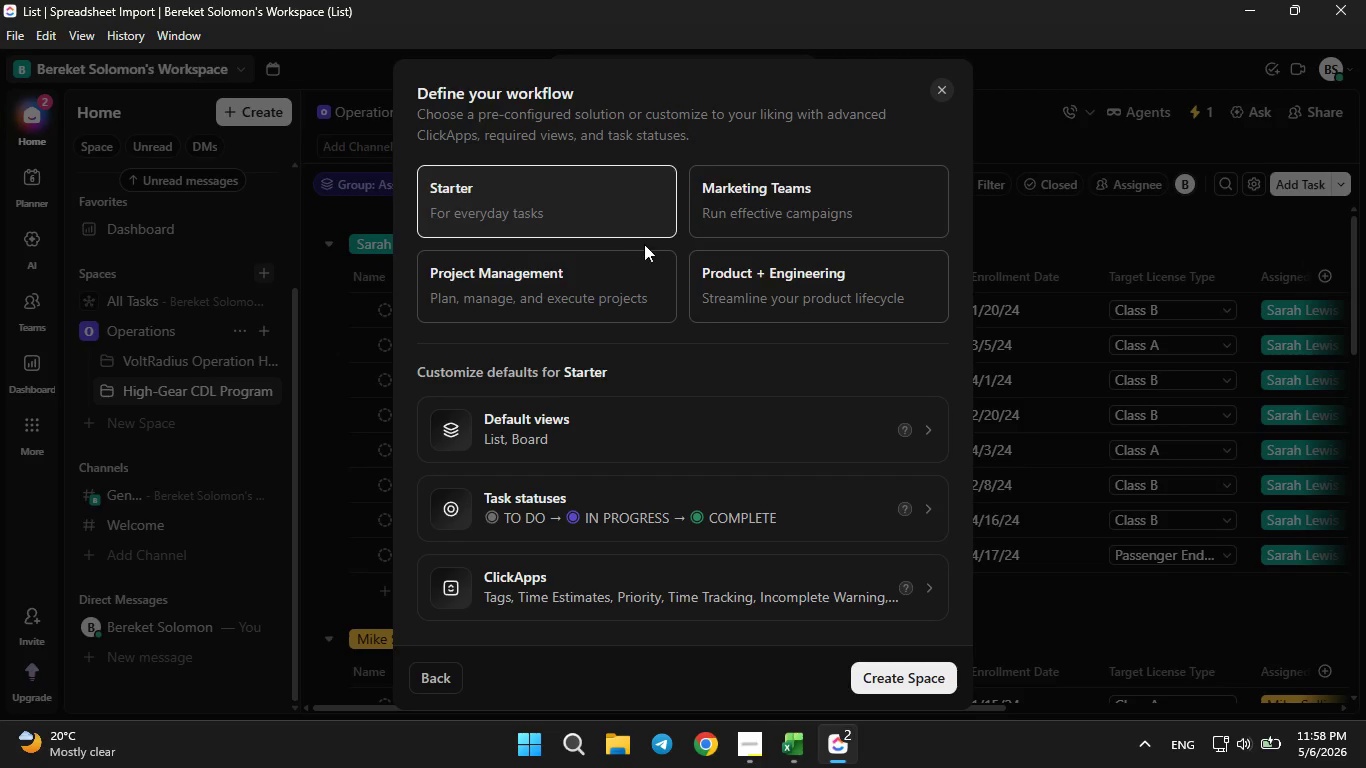 
left_click([620, 211])
 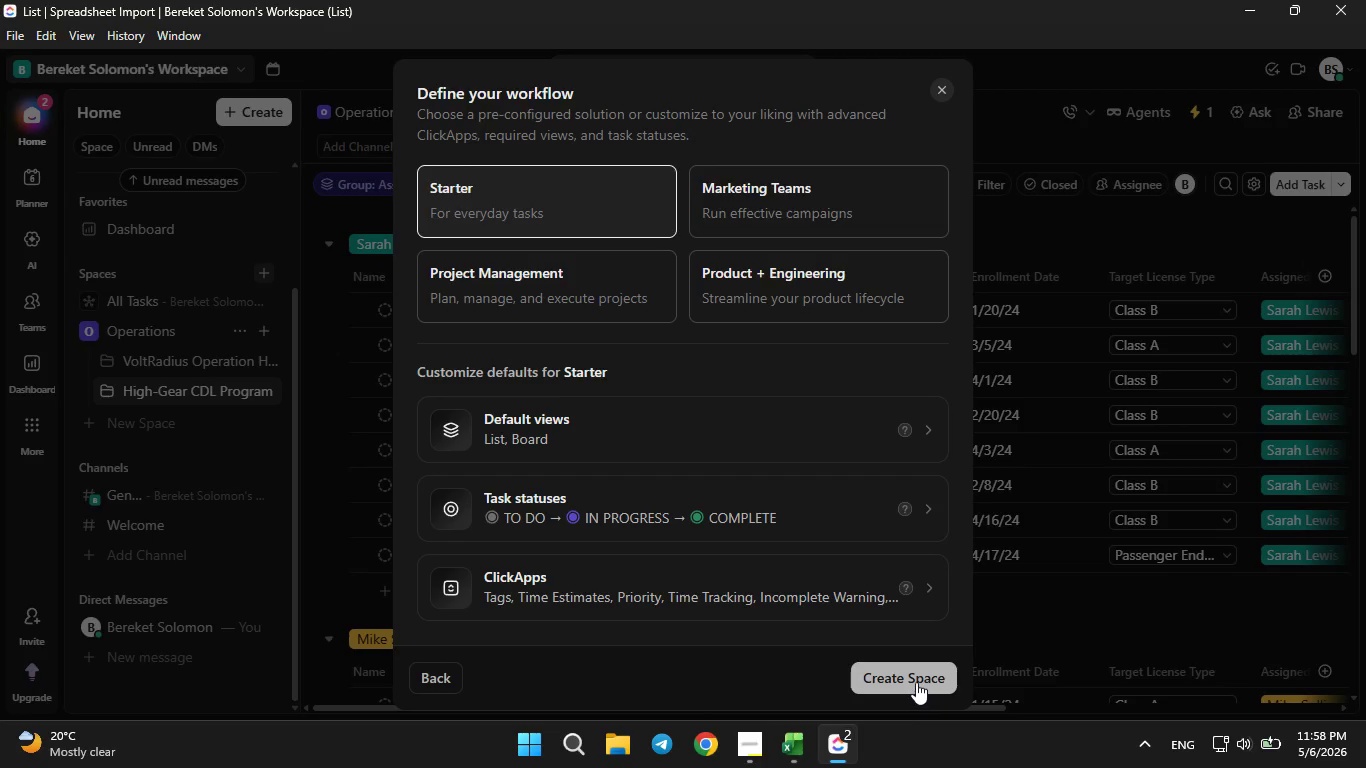 
left_click([913, 681])
 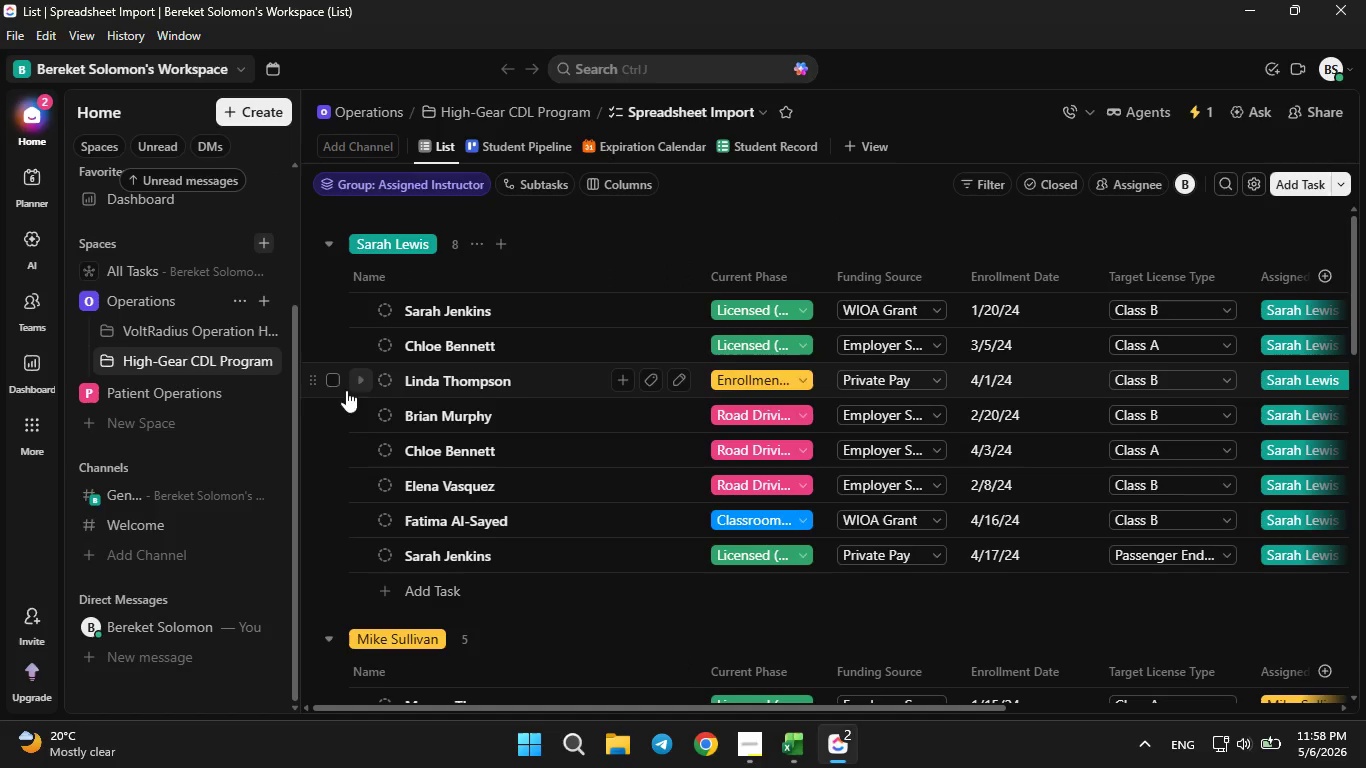 
mouse_move([93, 344])
 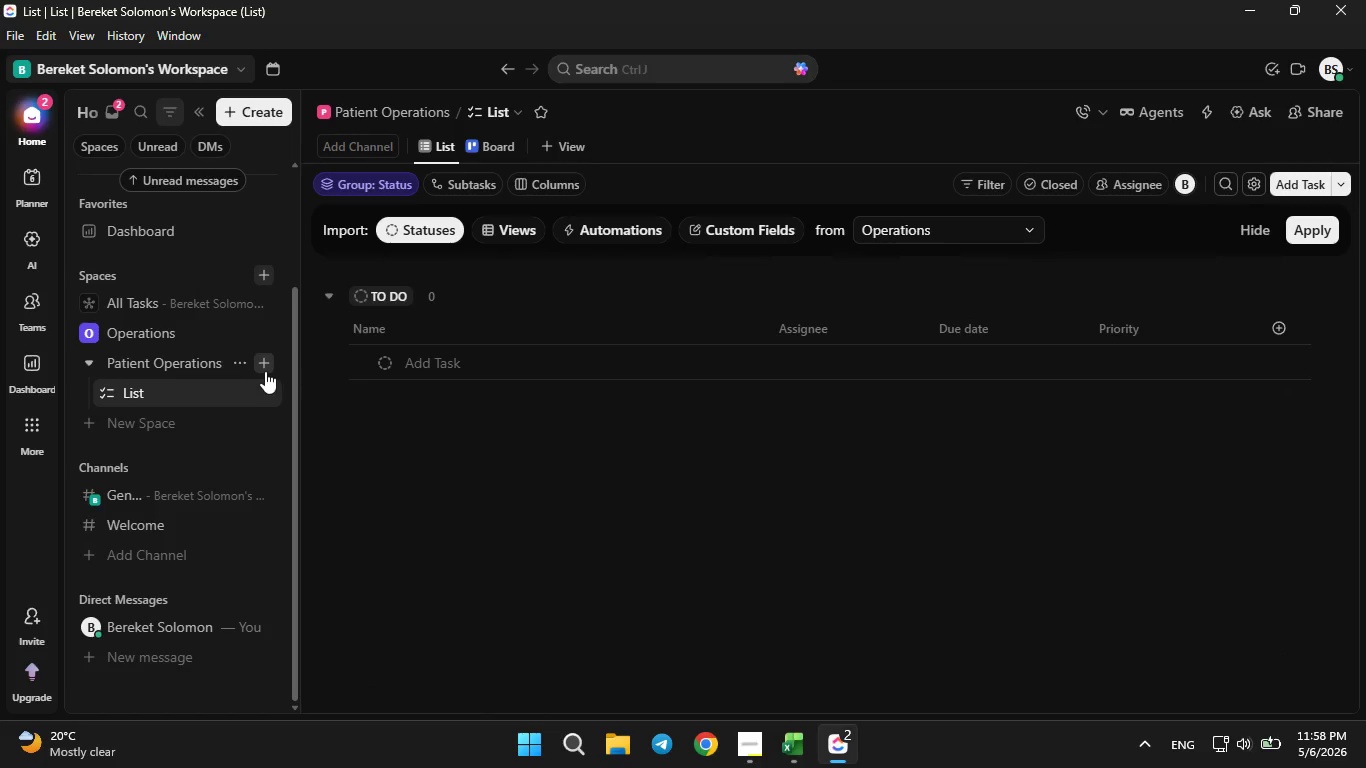 
left_click([265, 368])
 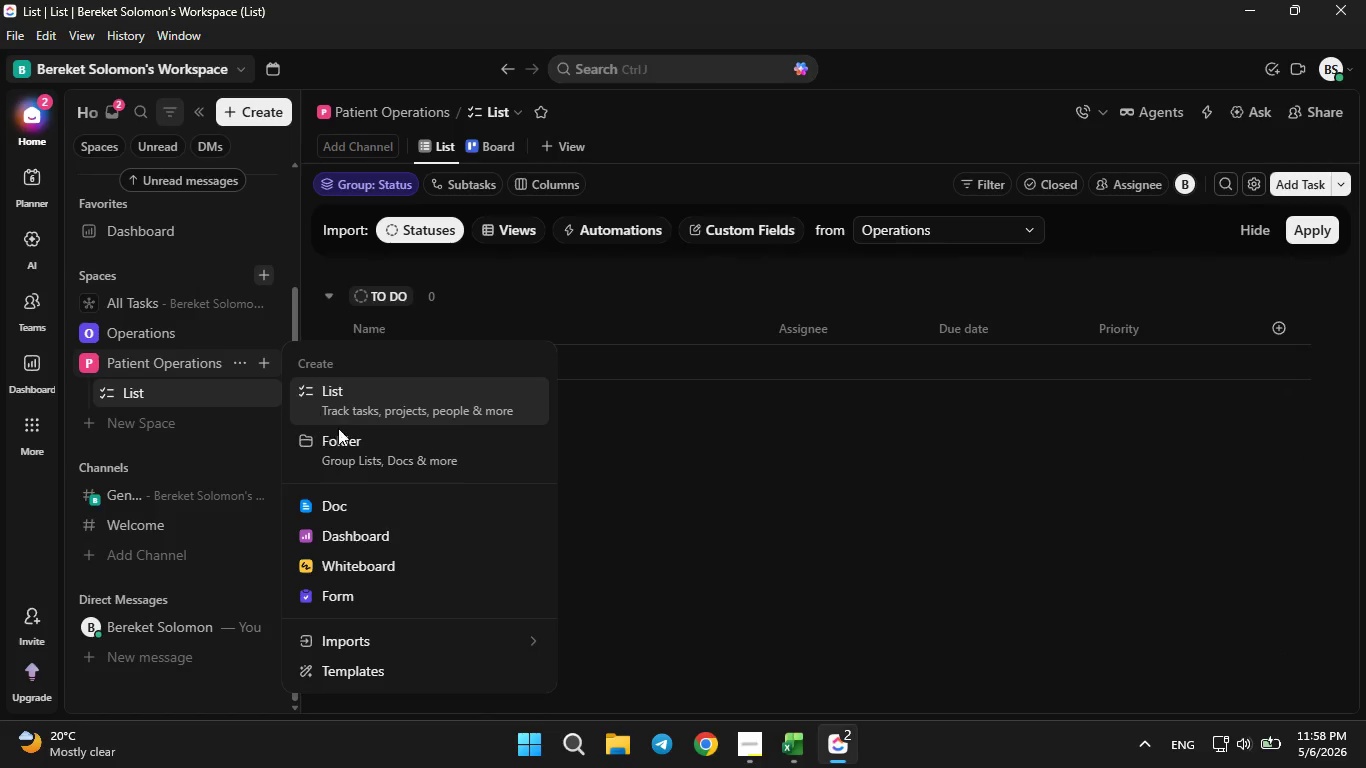 
left_click([349, 443])
 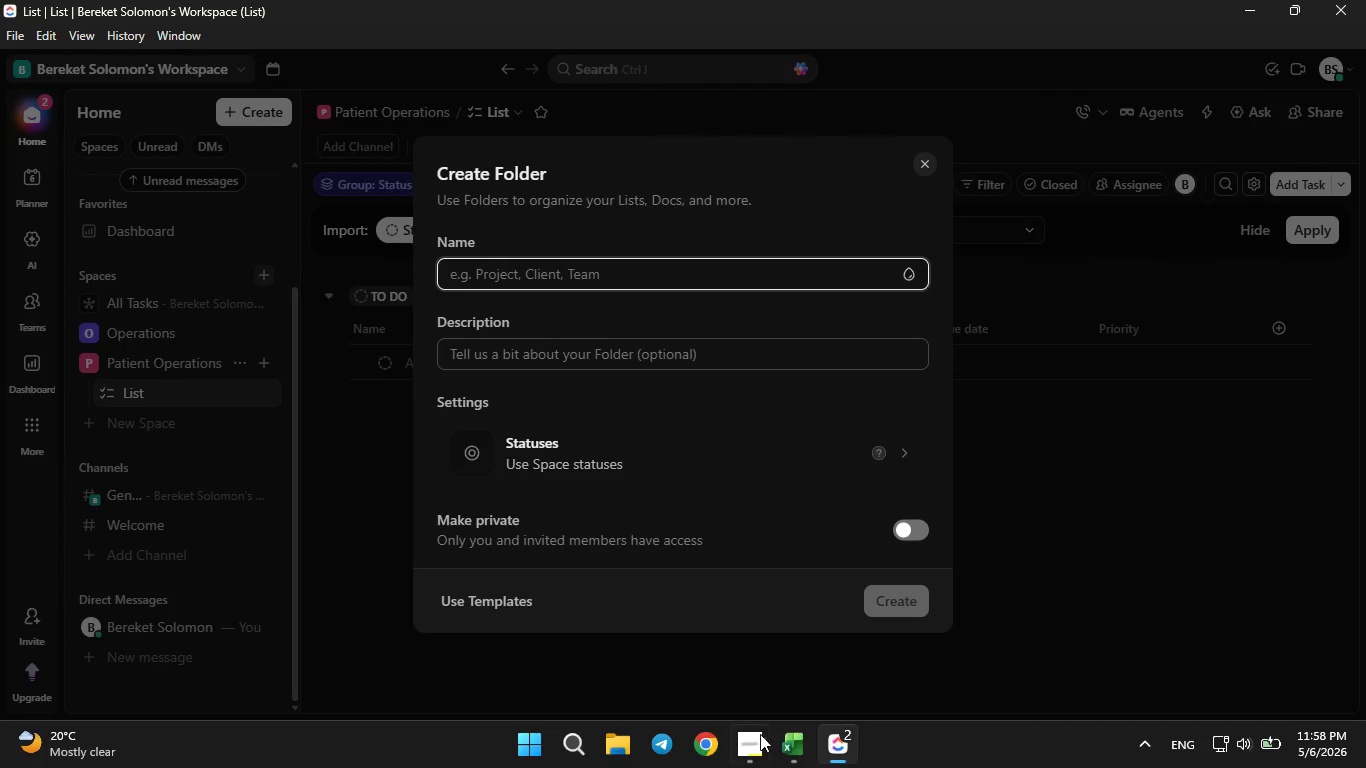 
left_click([757, 758])